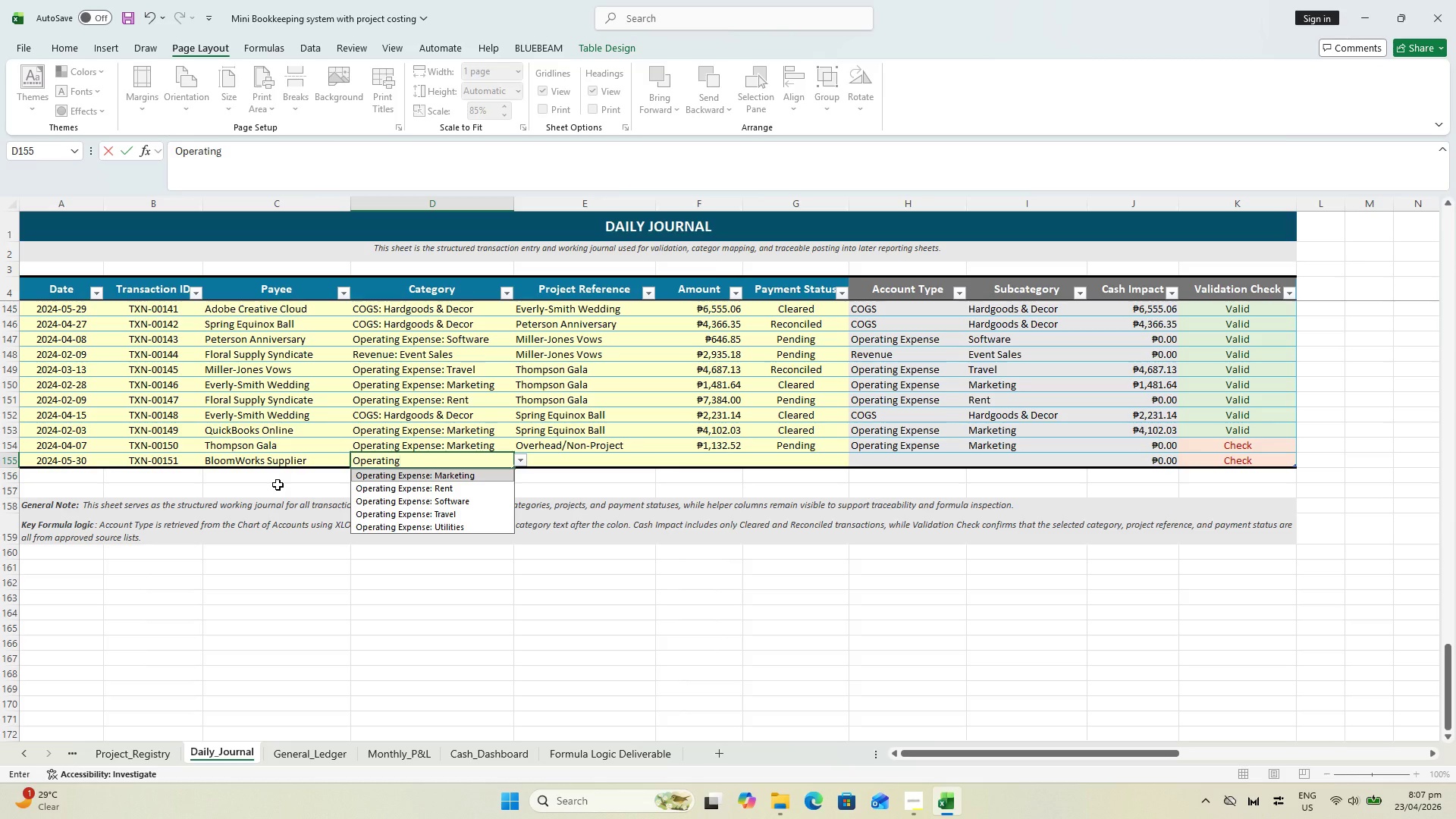 
wait(19.08)
 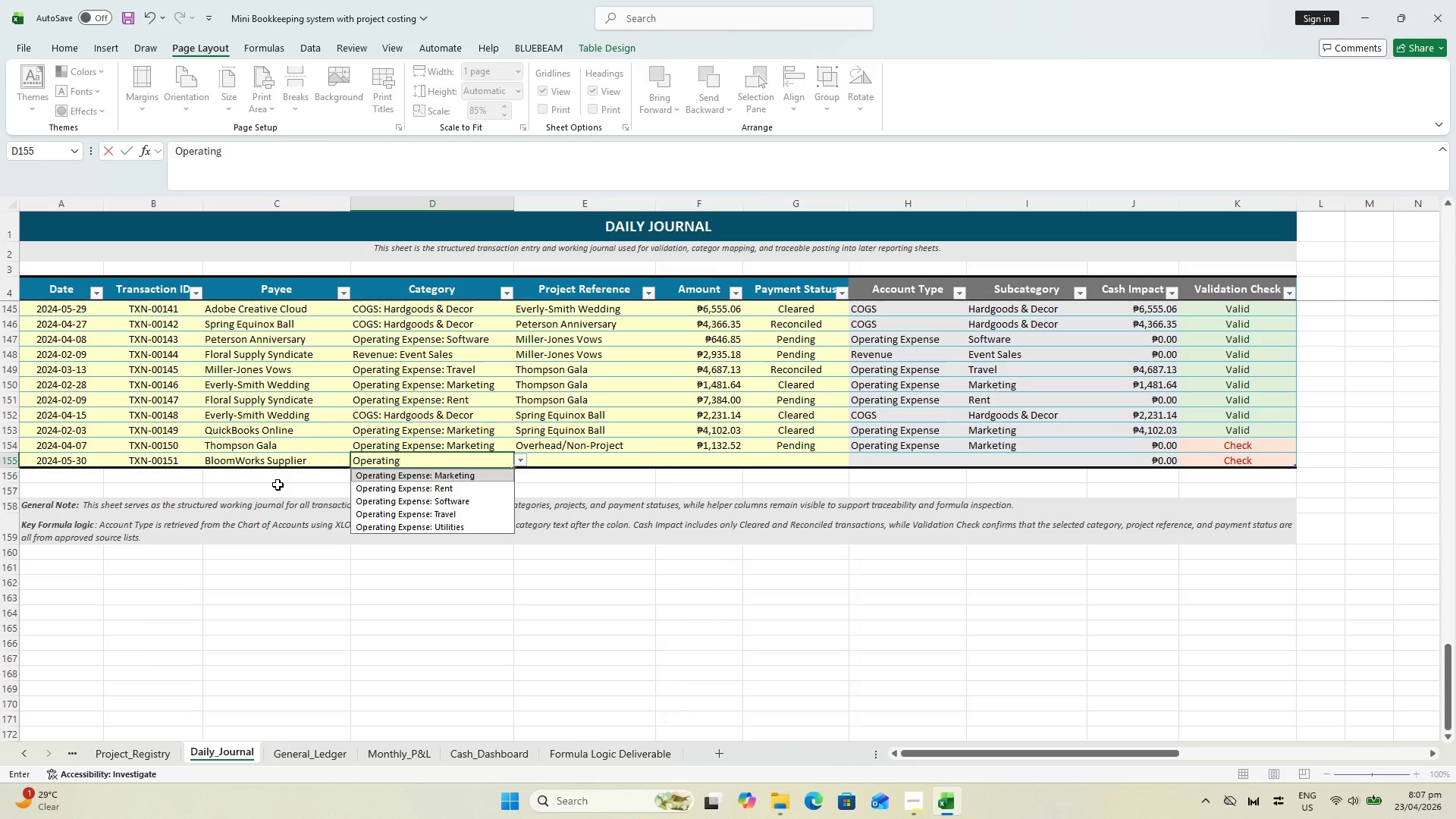 
left_click([444, 478])
 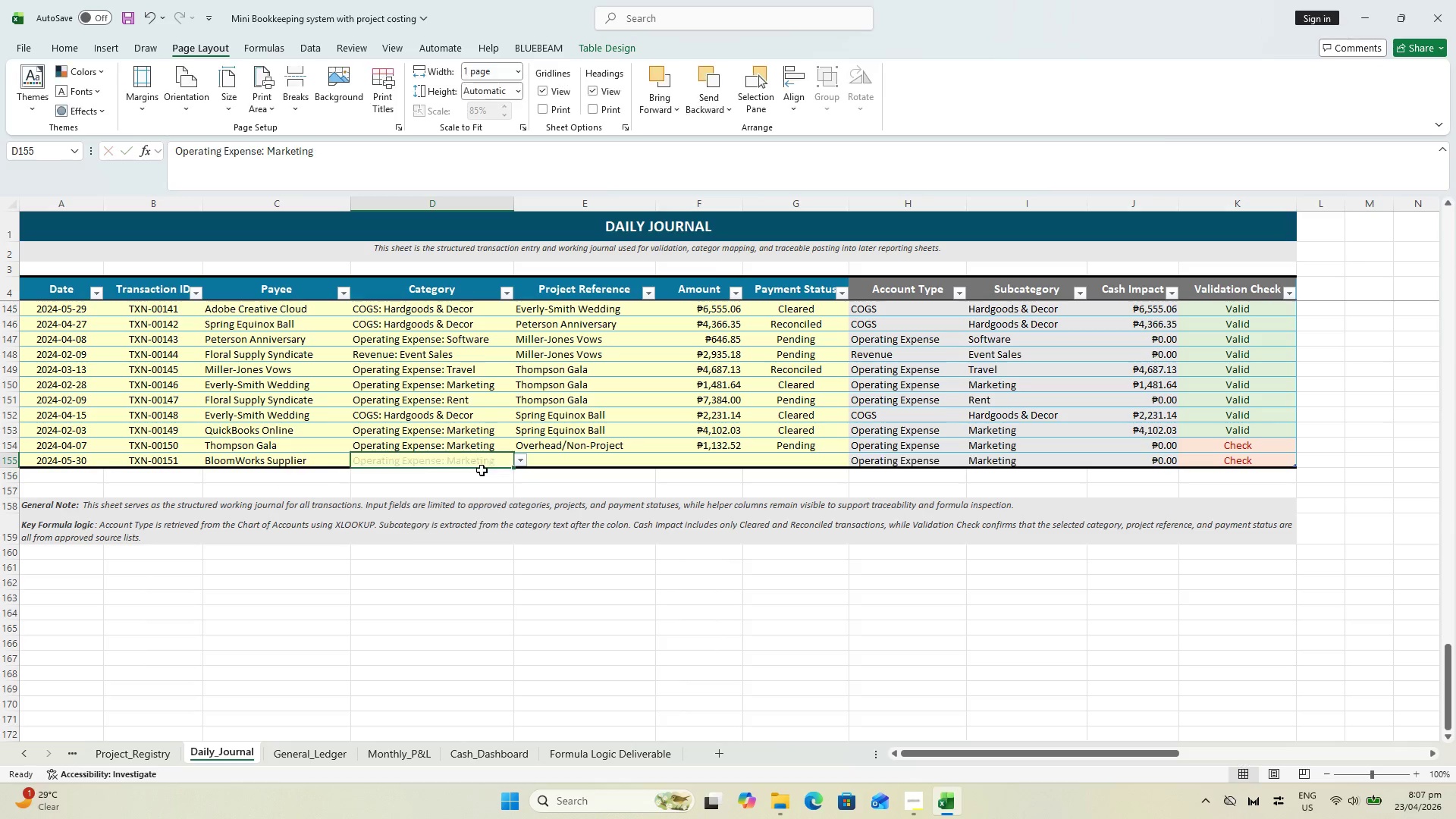 
mouse_move([518, 458])
 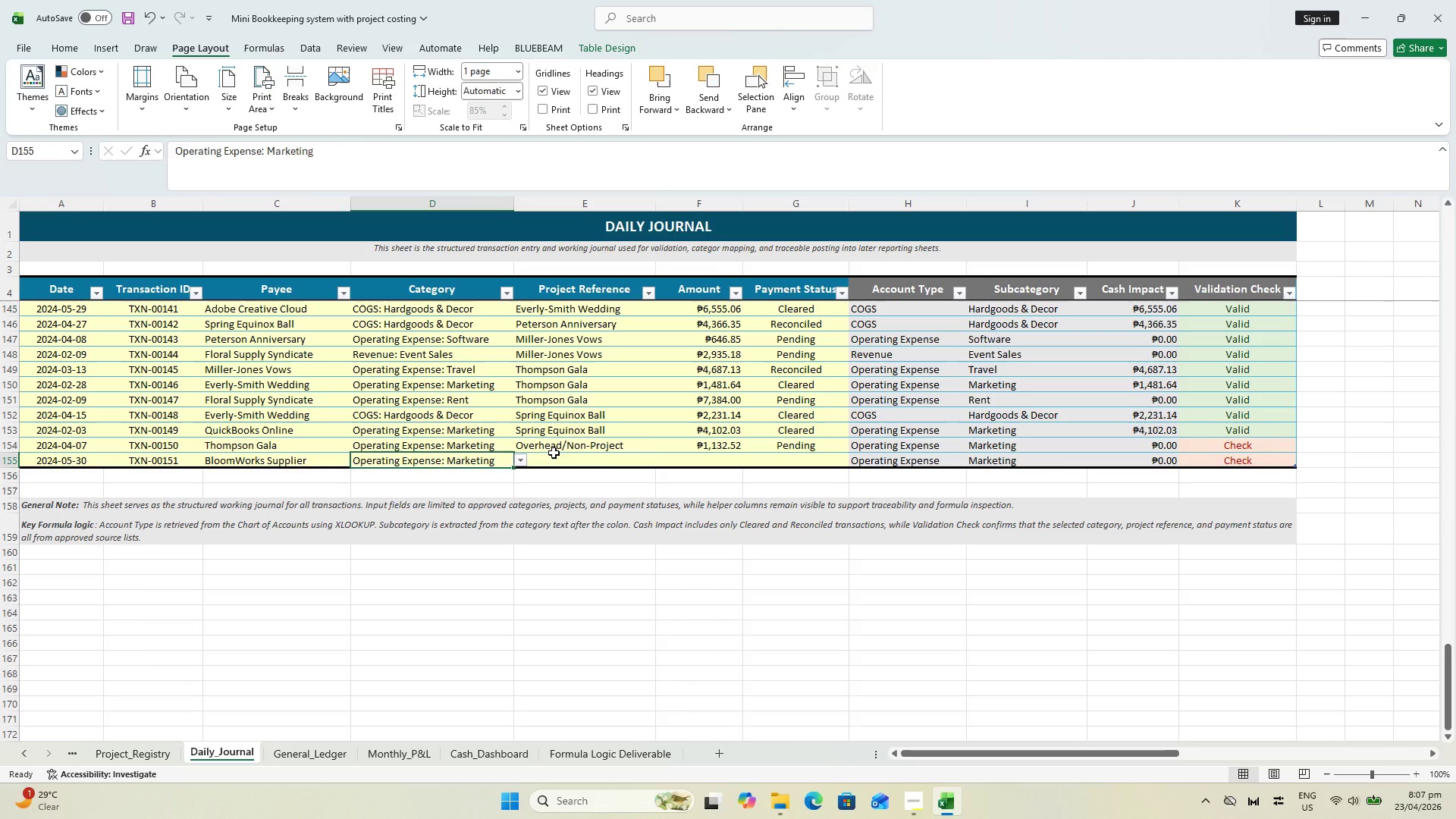 
left_click([554, 453])
 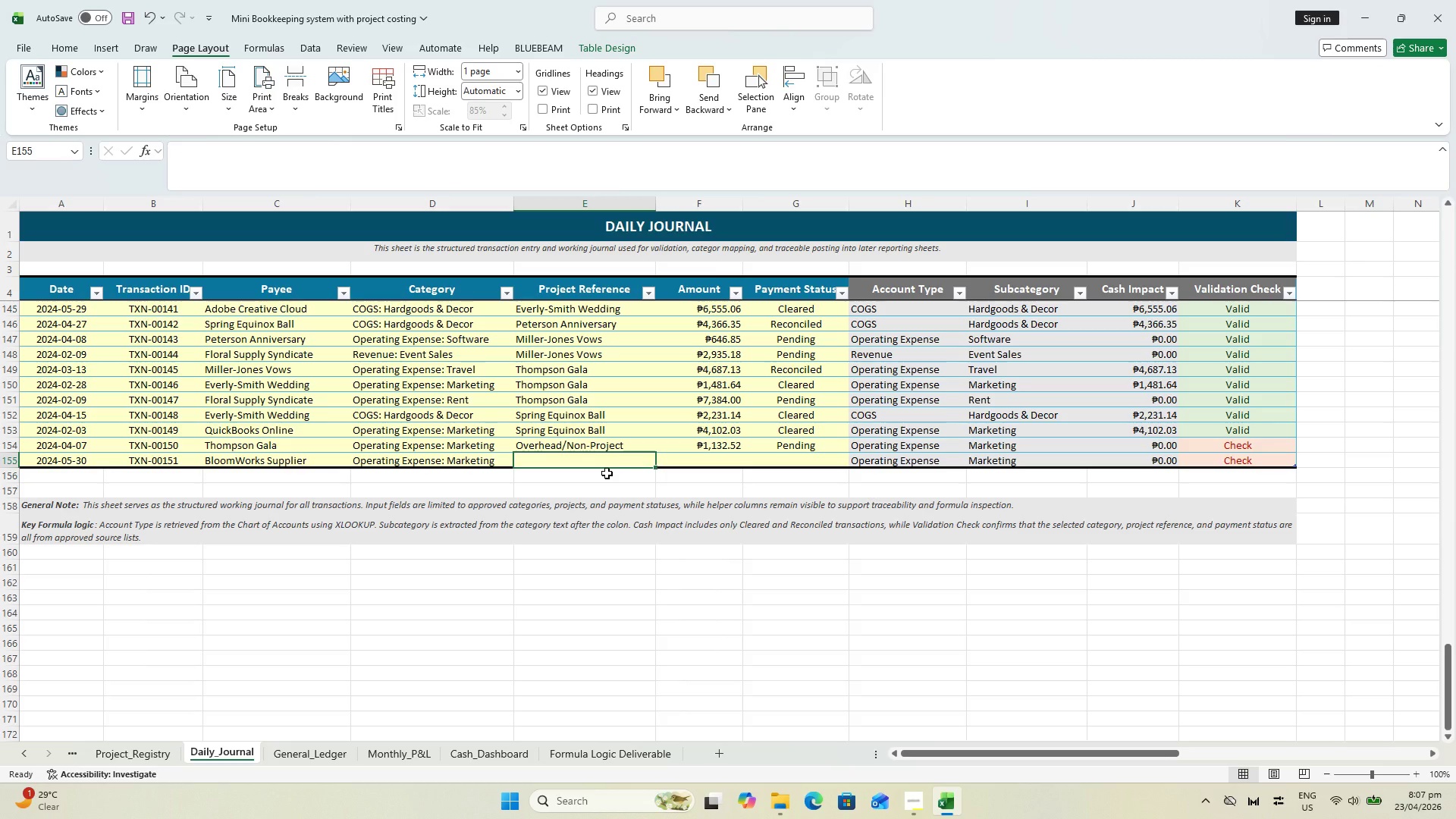 
type(Over)
 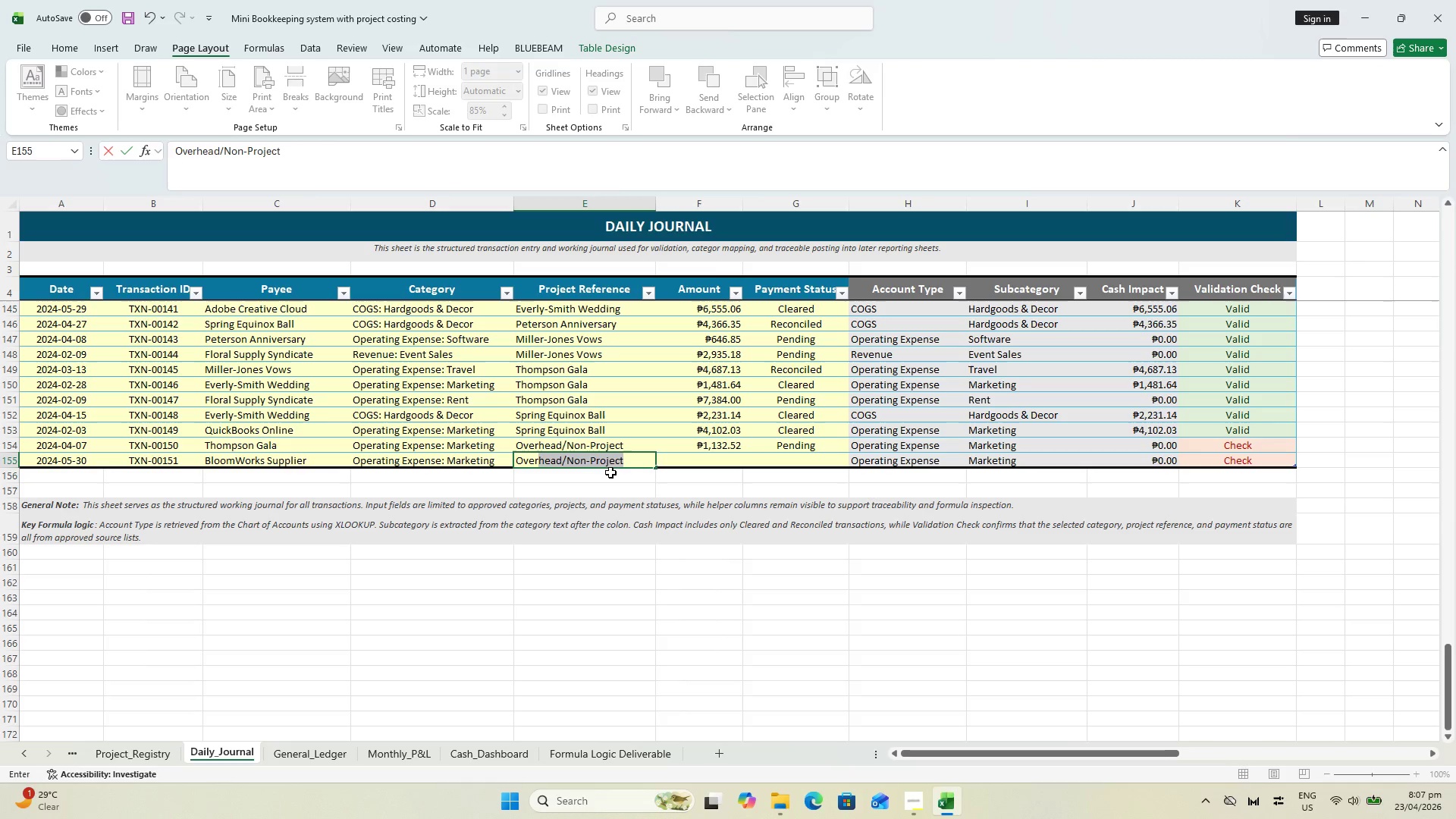 
left_click([564, 453])
 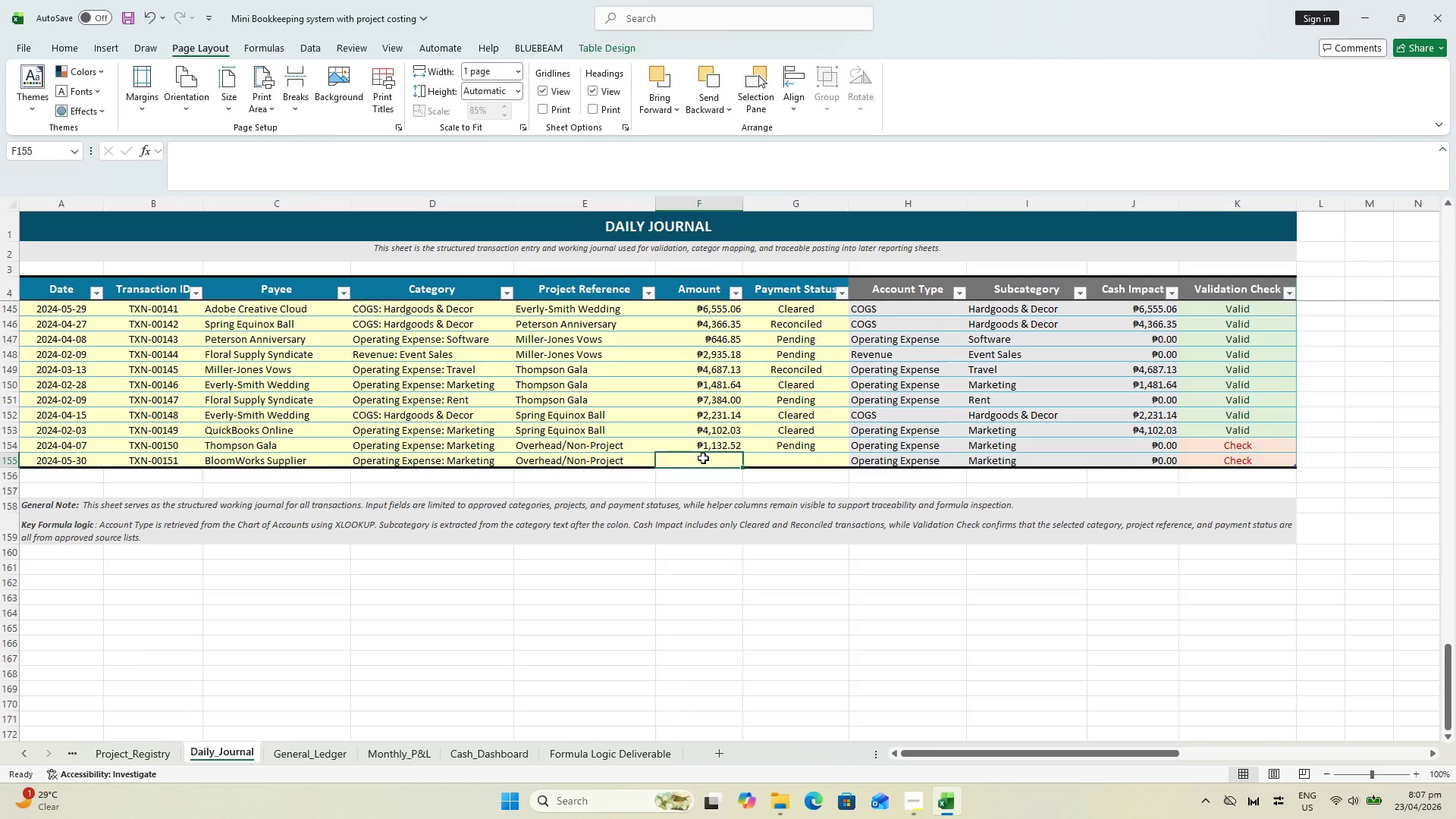 
key(Control+S)
 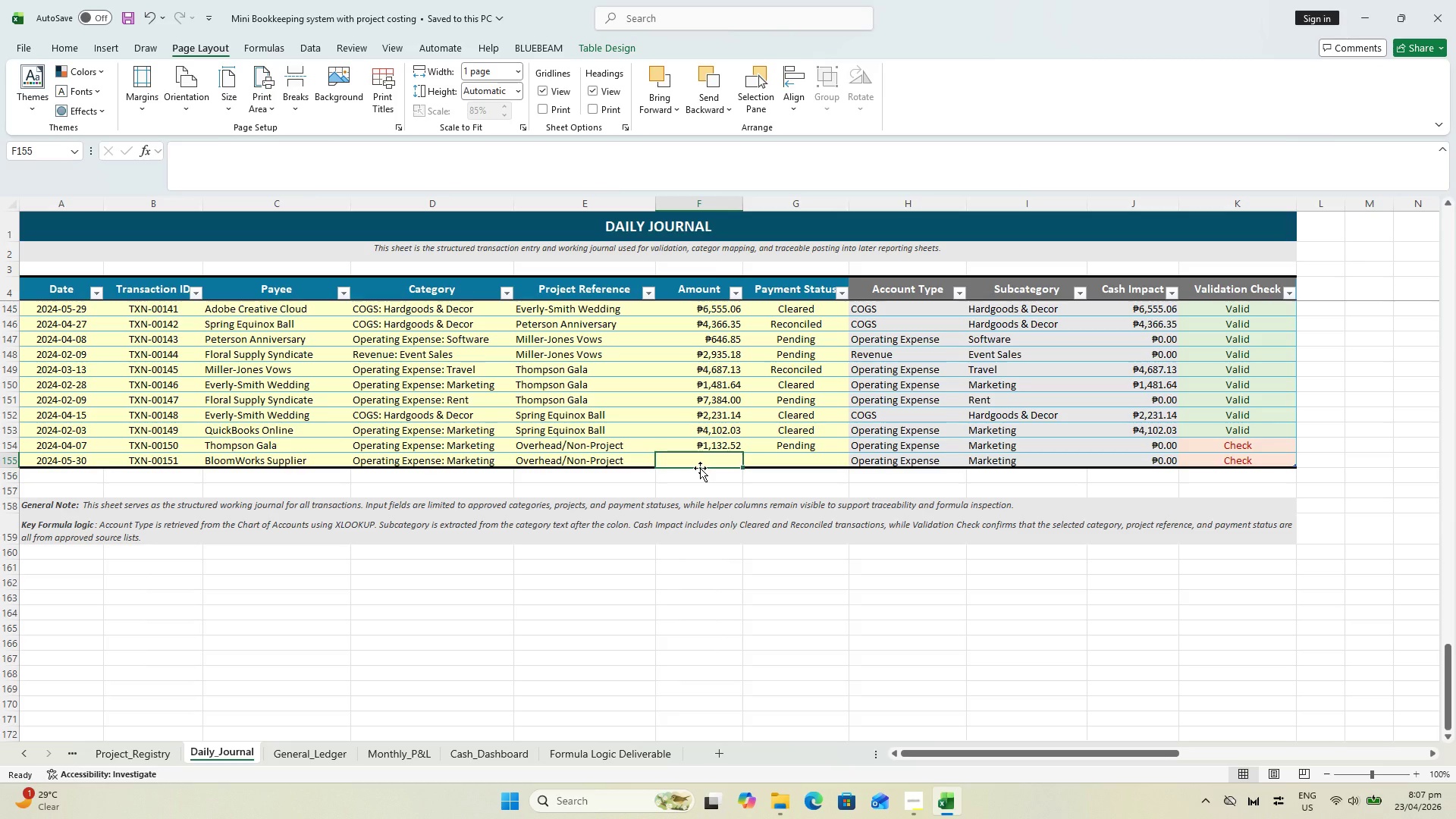 
type(2500)
 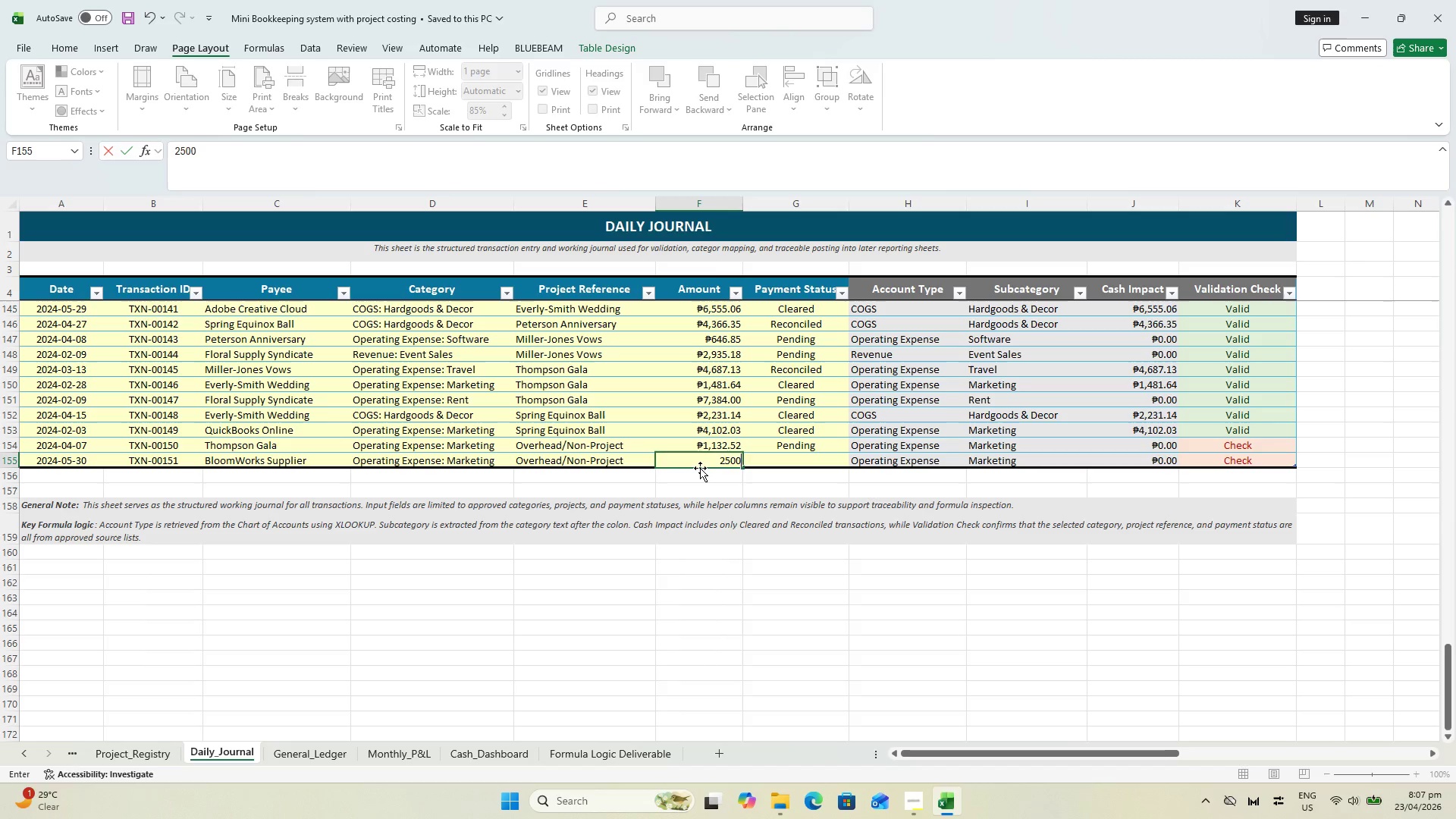 
key(Enter)
 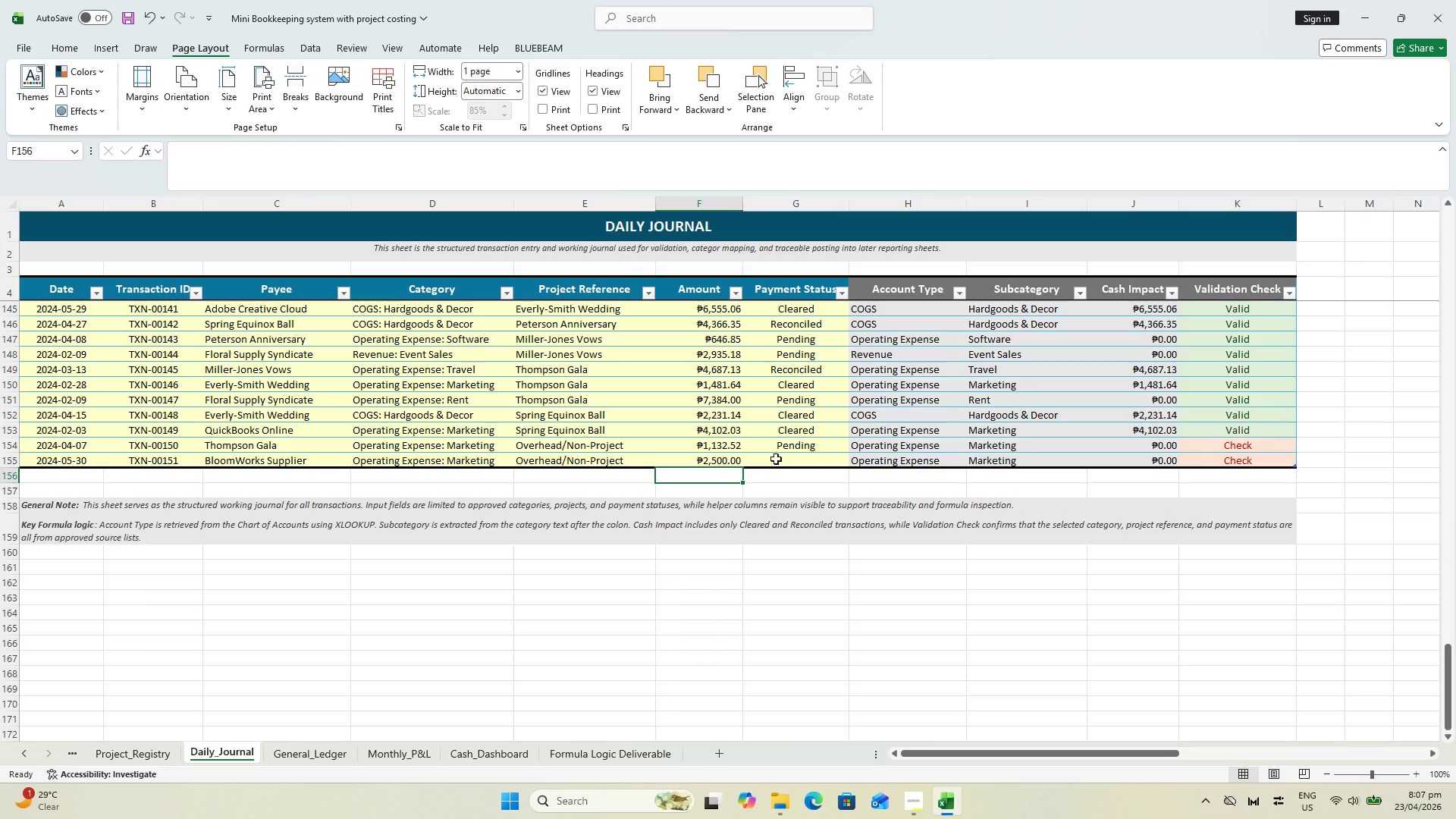 
left_click([861, 460])